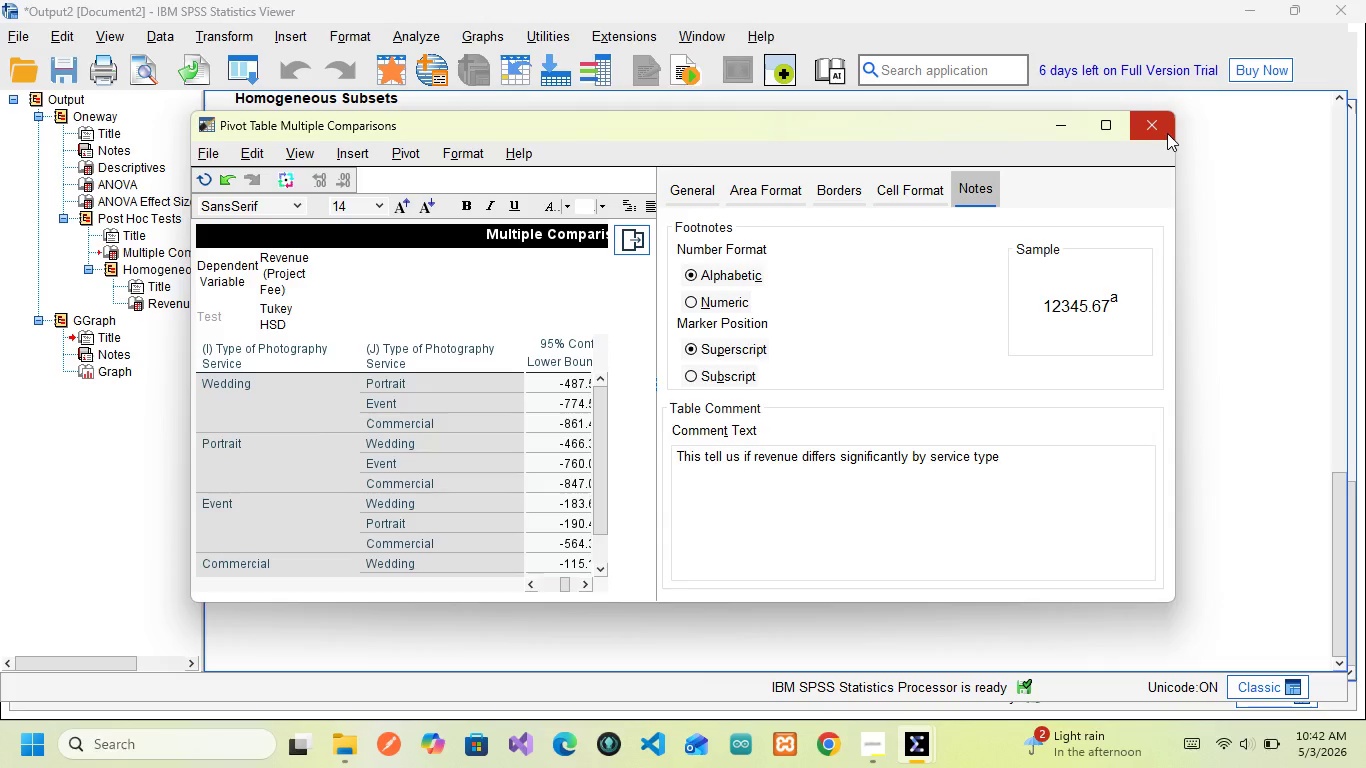 
triple_click([1167, 133])
 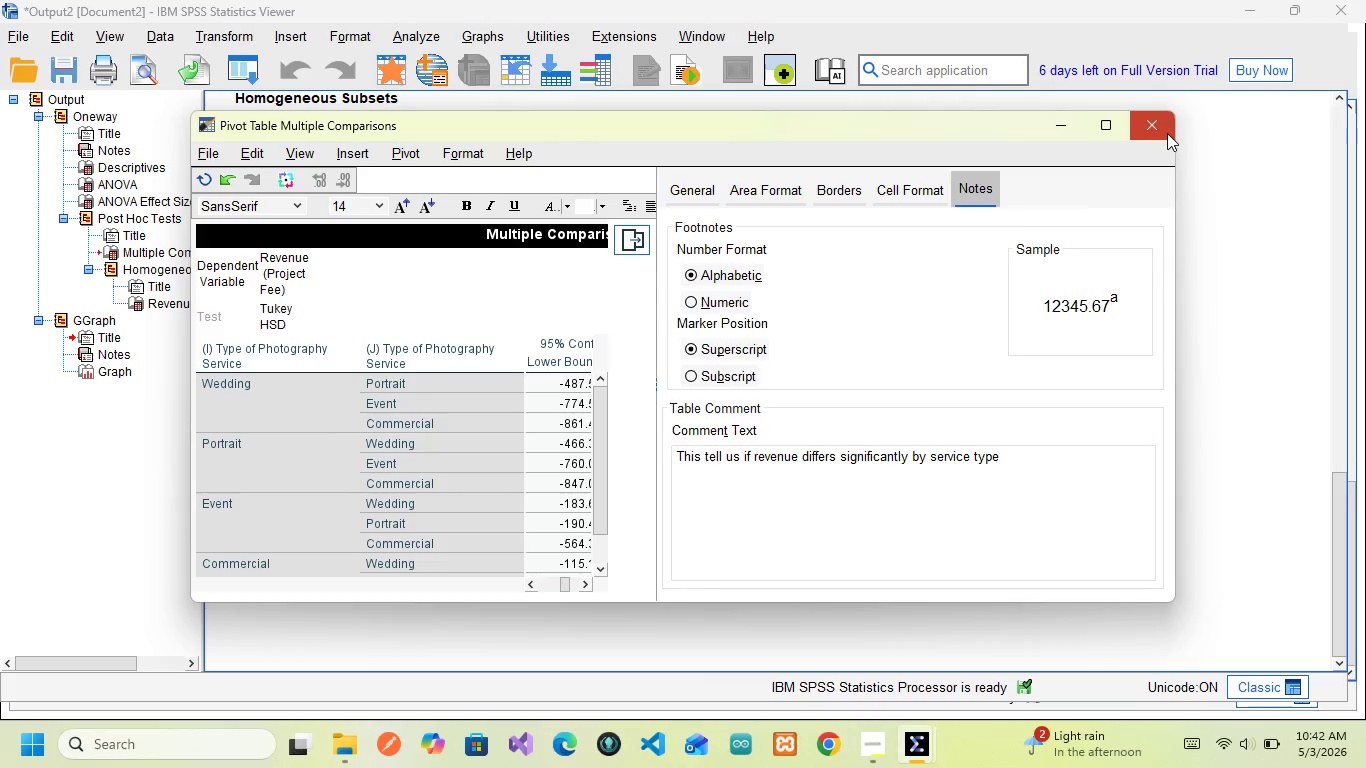 
double_click([1167, 133])
 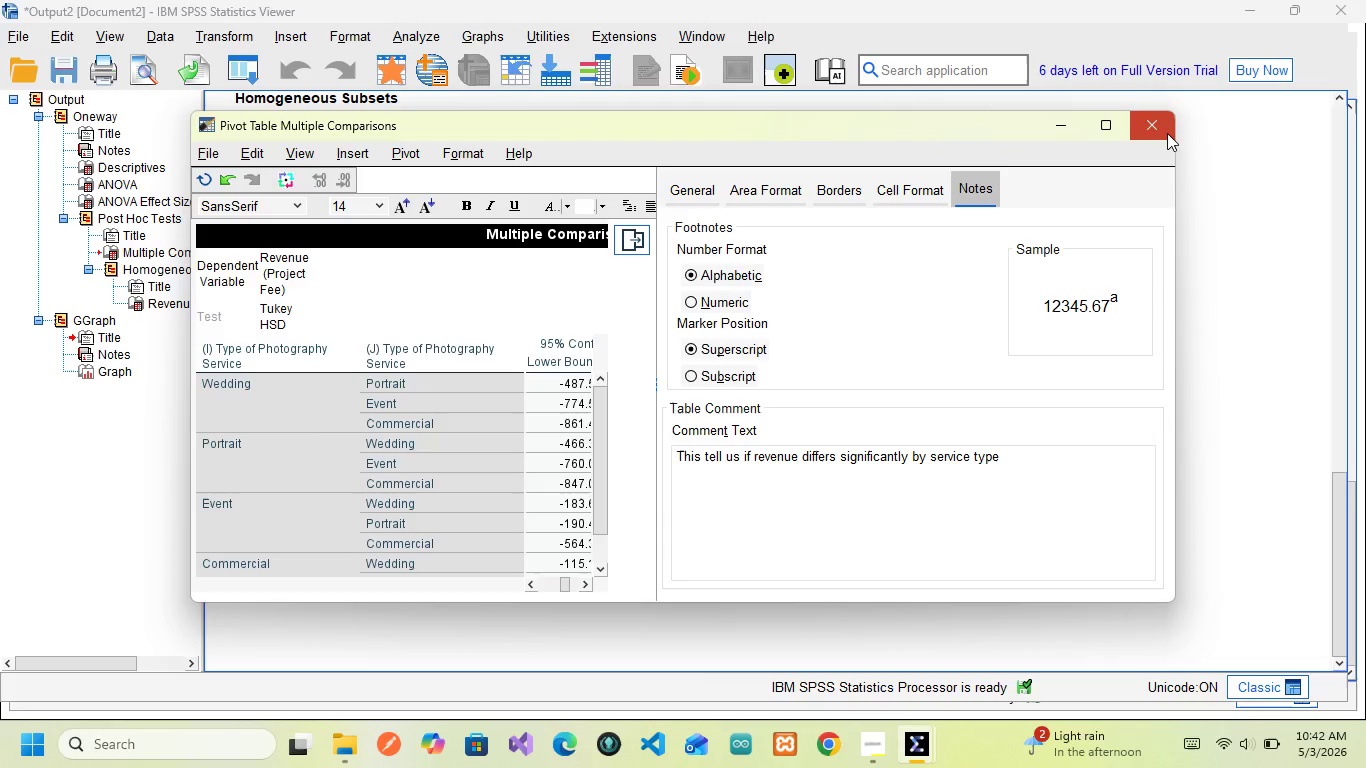 
triple_click([1167, 133])
 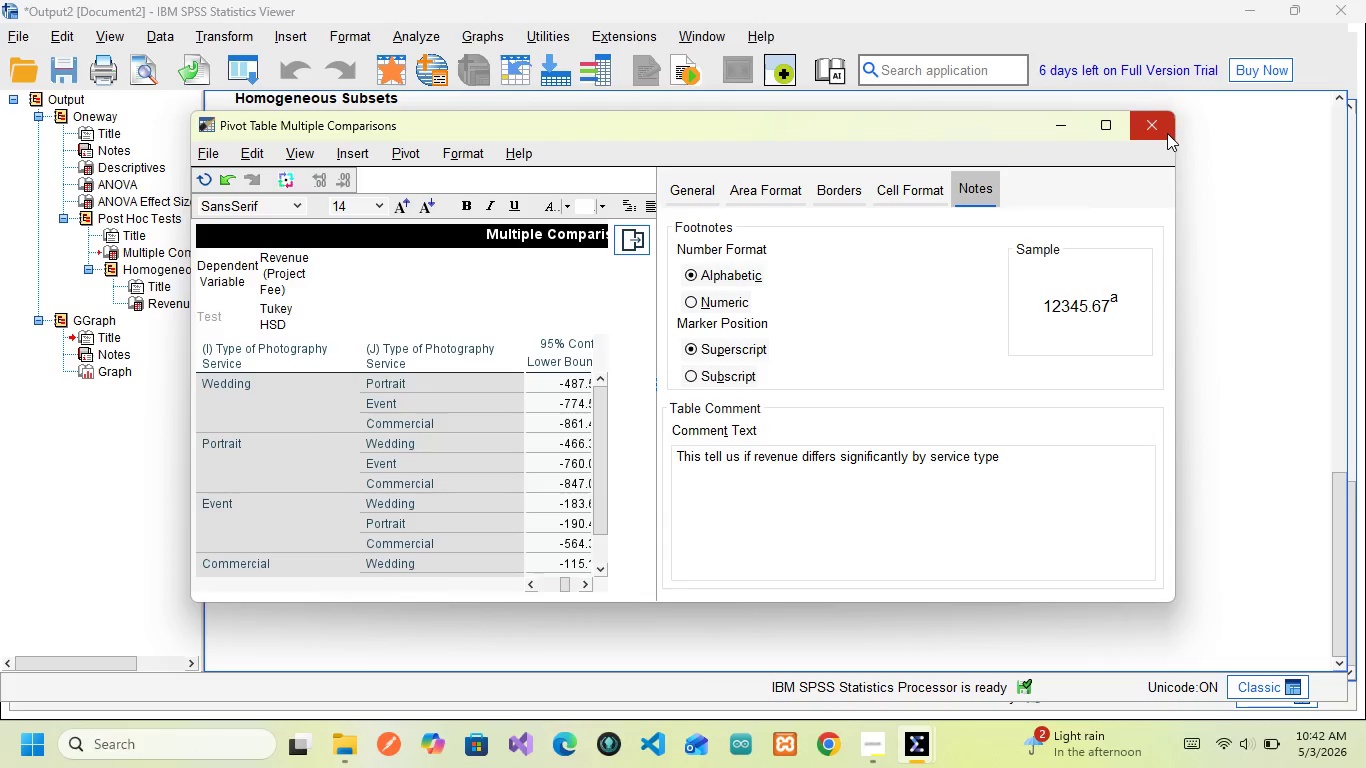 
triple_click([1167, 133])
 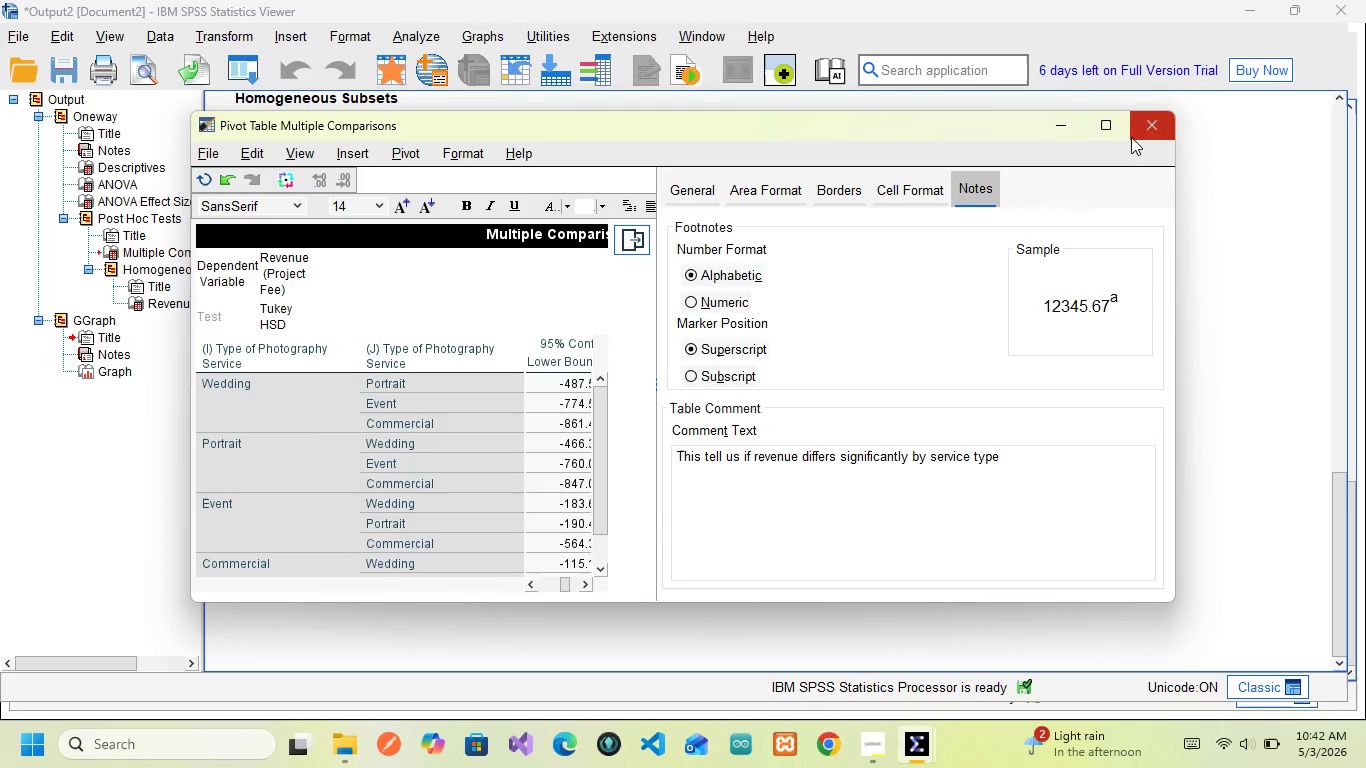 
left_click([1131, 137])
 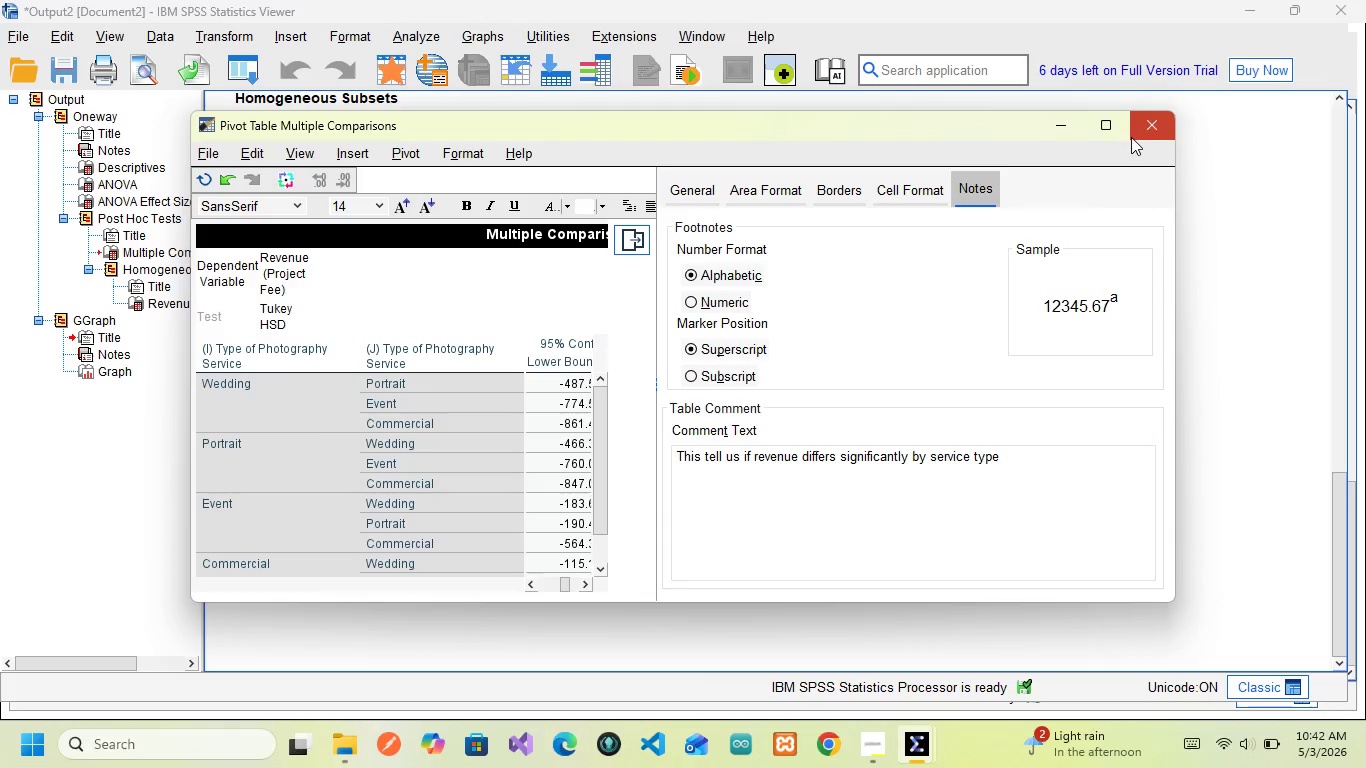 
double_click([1131, 137])
 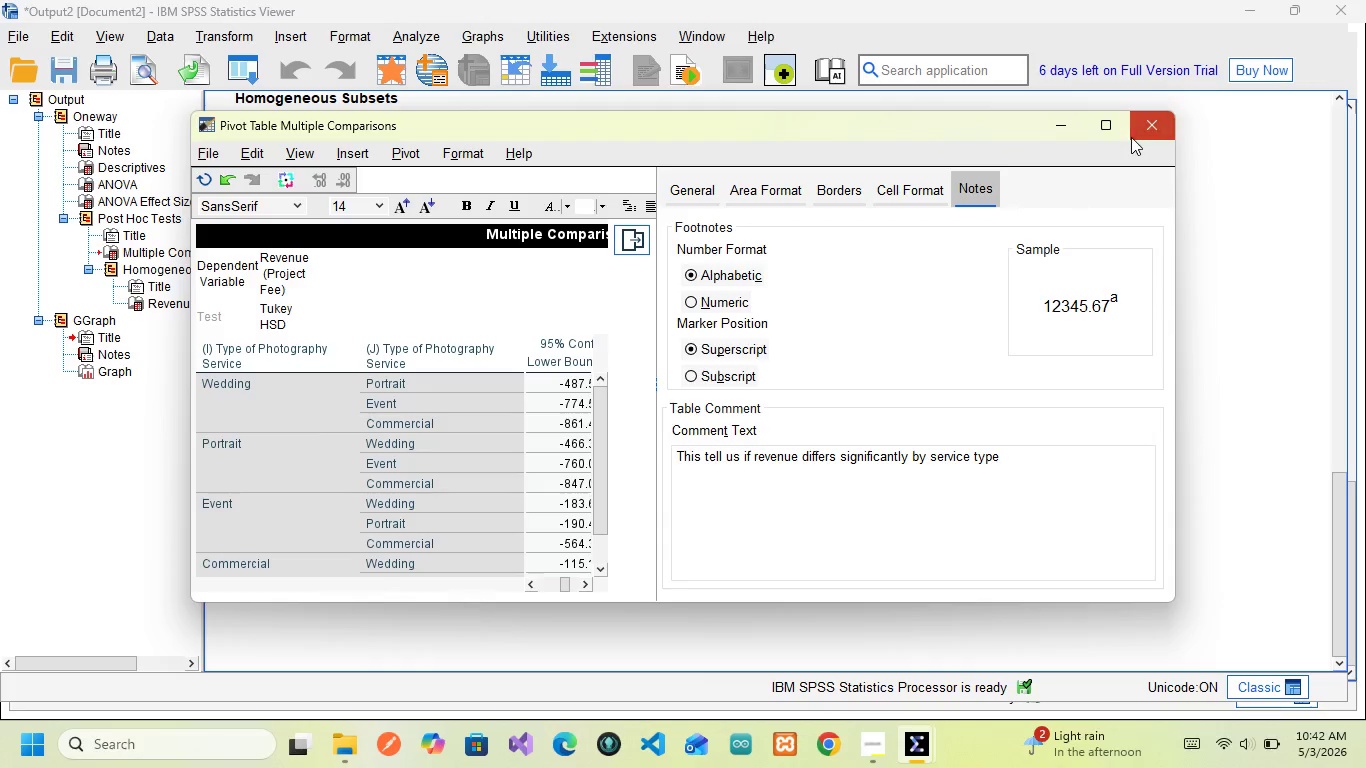 
triple_click([1131, 137])
 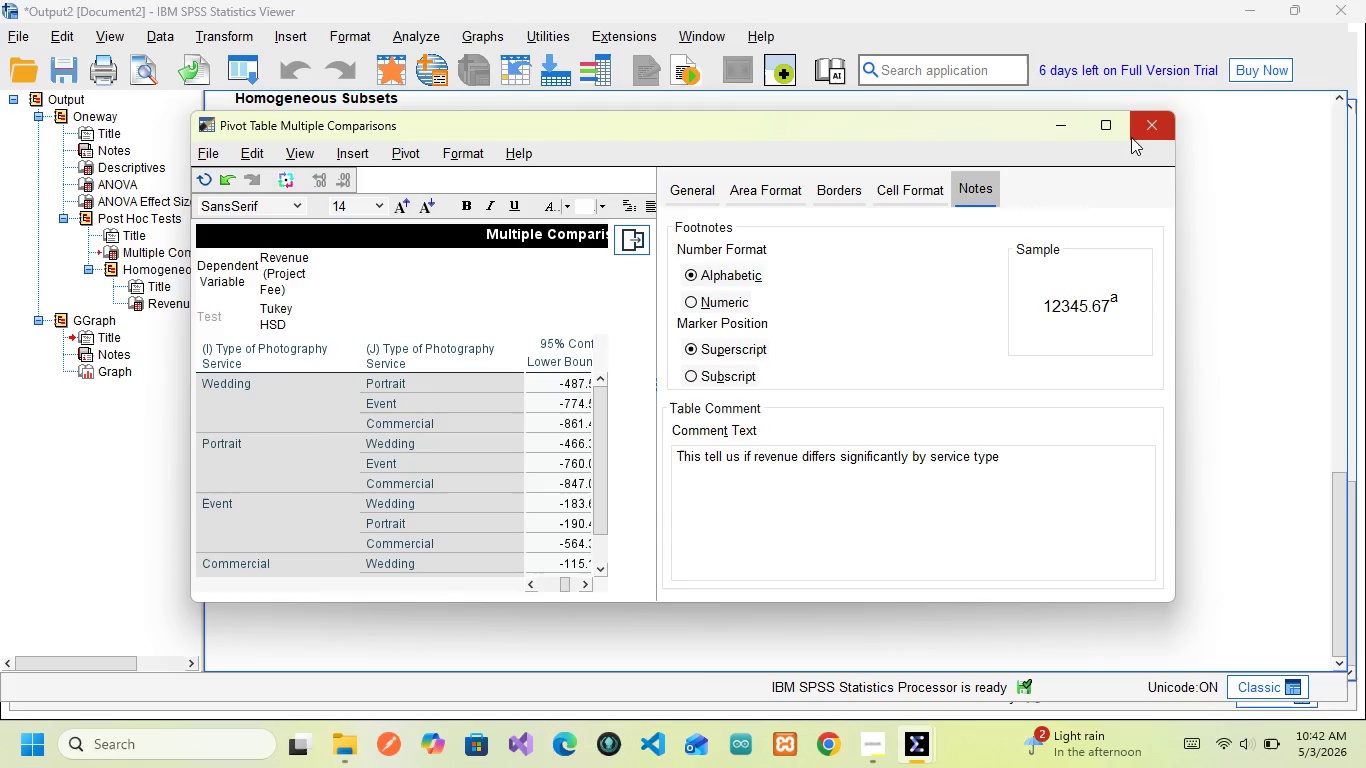 
triple_click([1131, 137])
 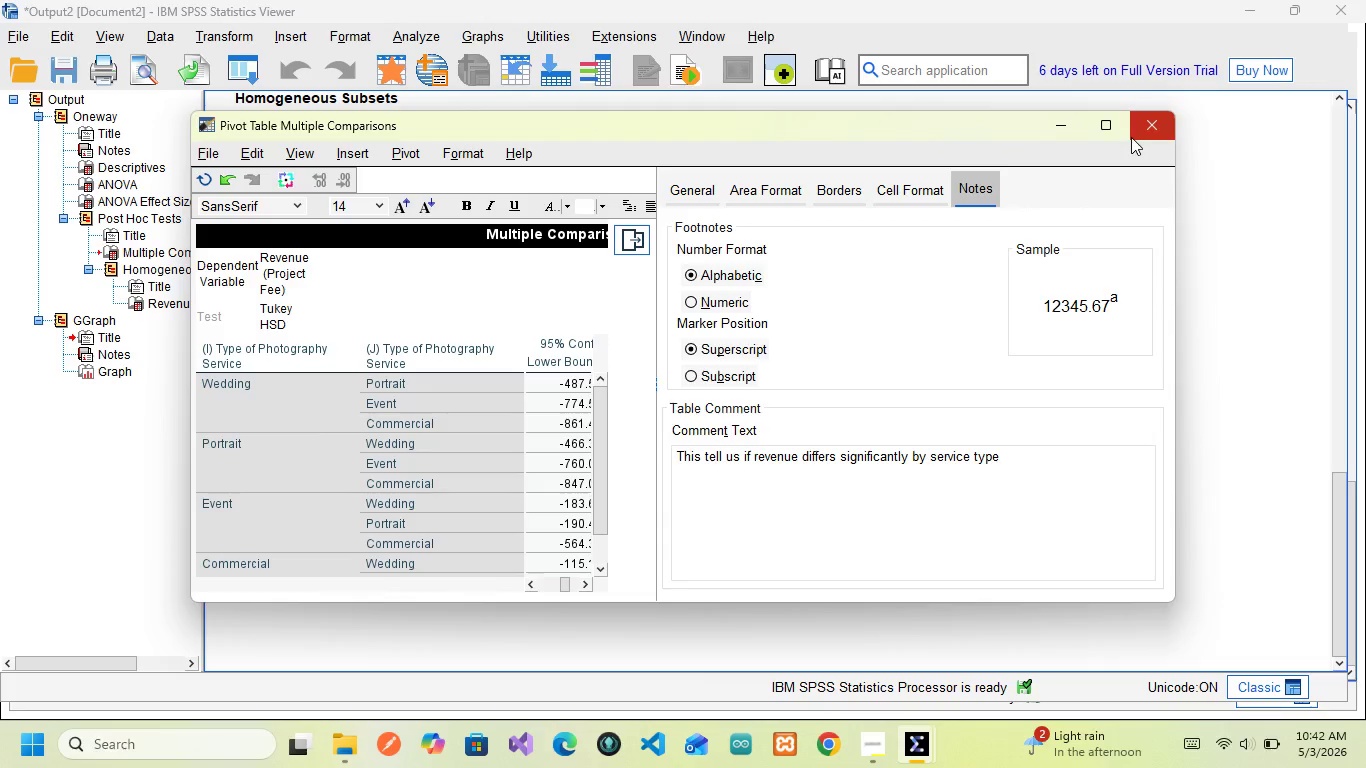 
double_click([1131, 137])
 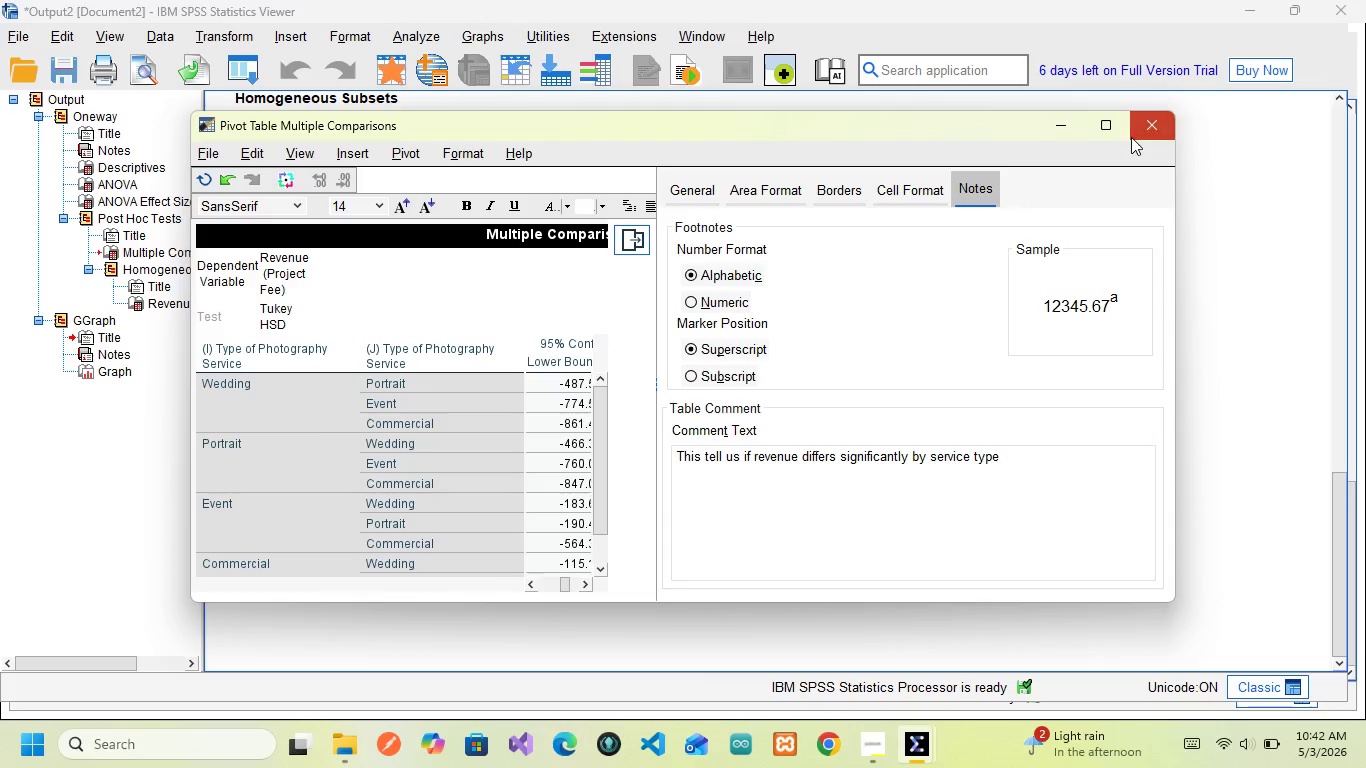 
triple_click([1131, 137])
 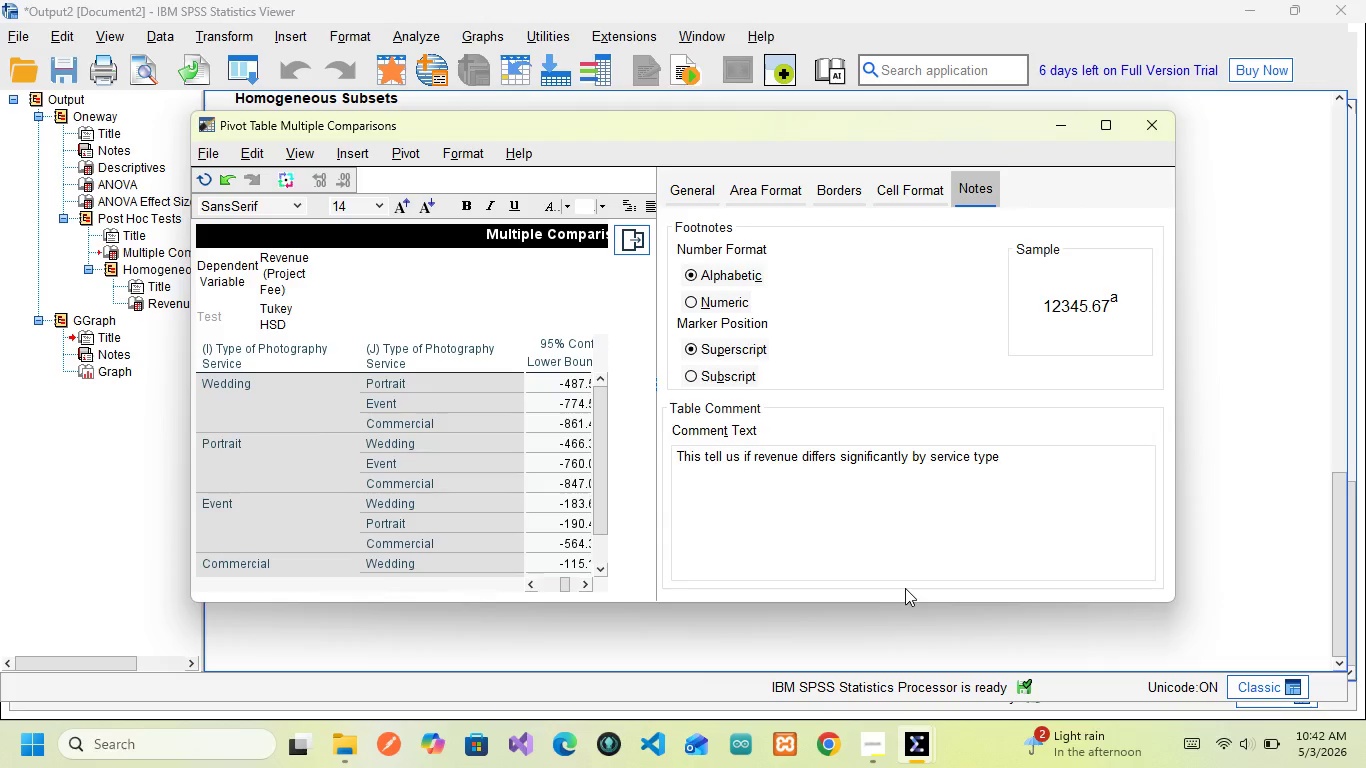 
left_click([905, 588])
 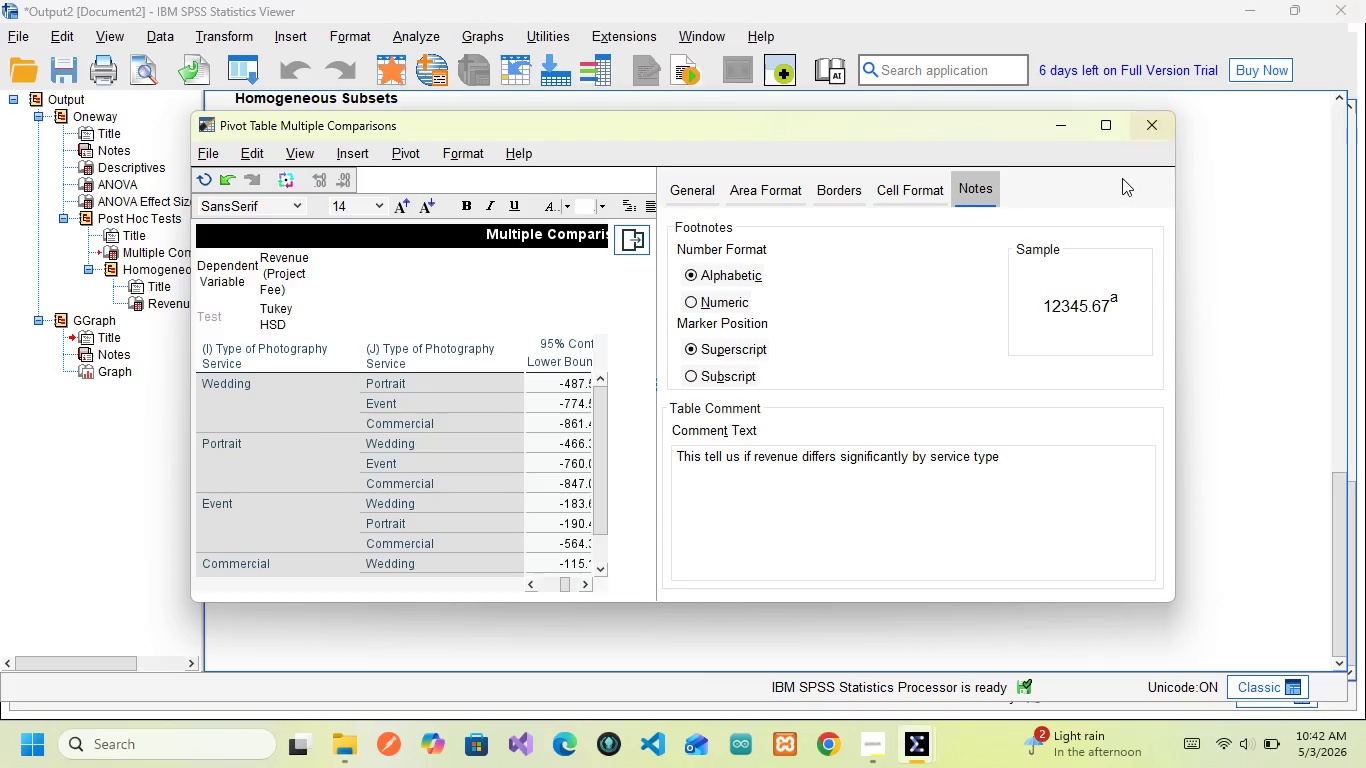 
wait(5.2)
 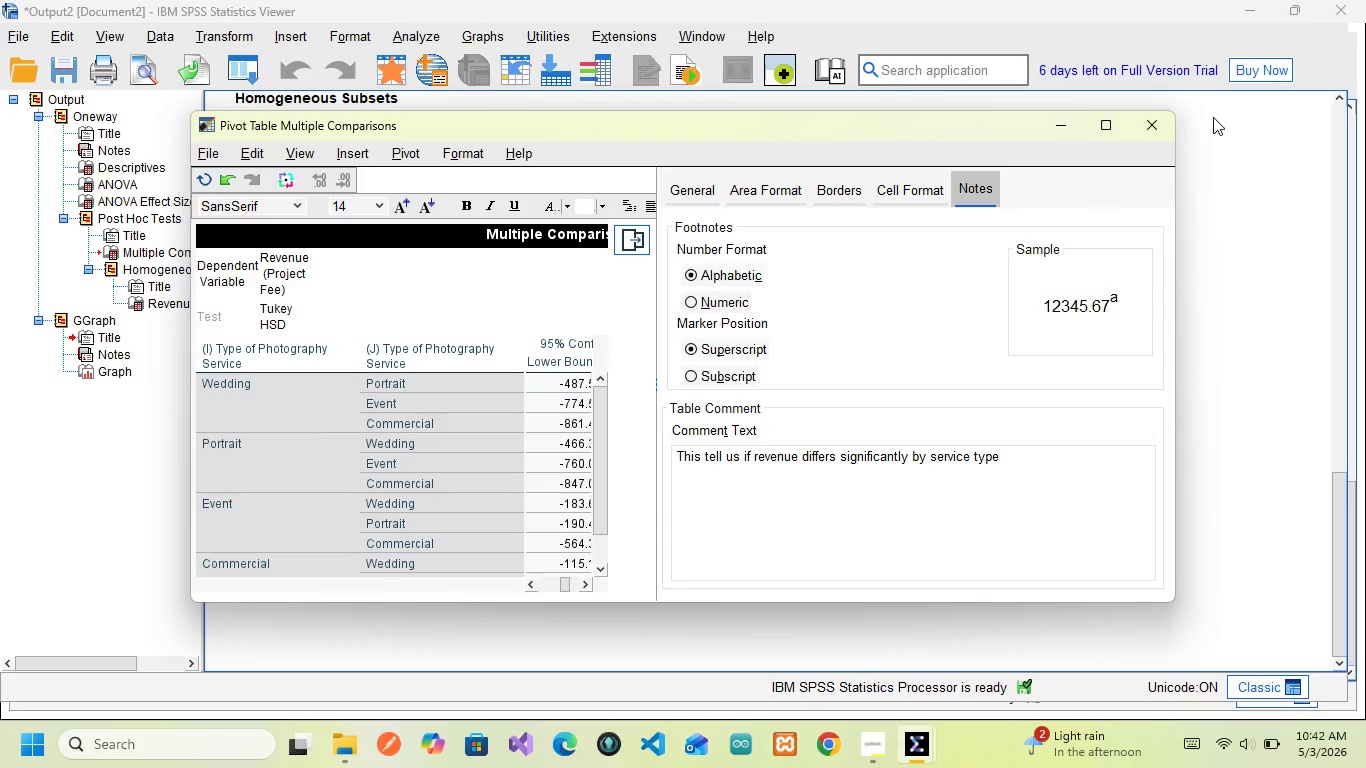 
left_click([1058, 128])
 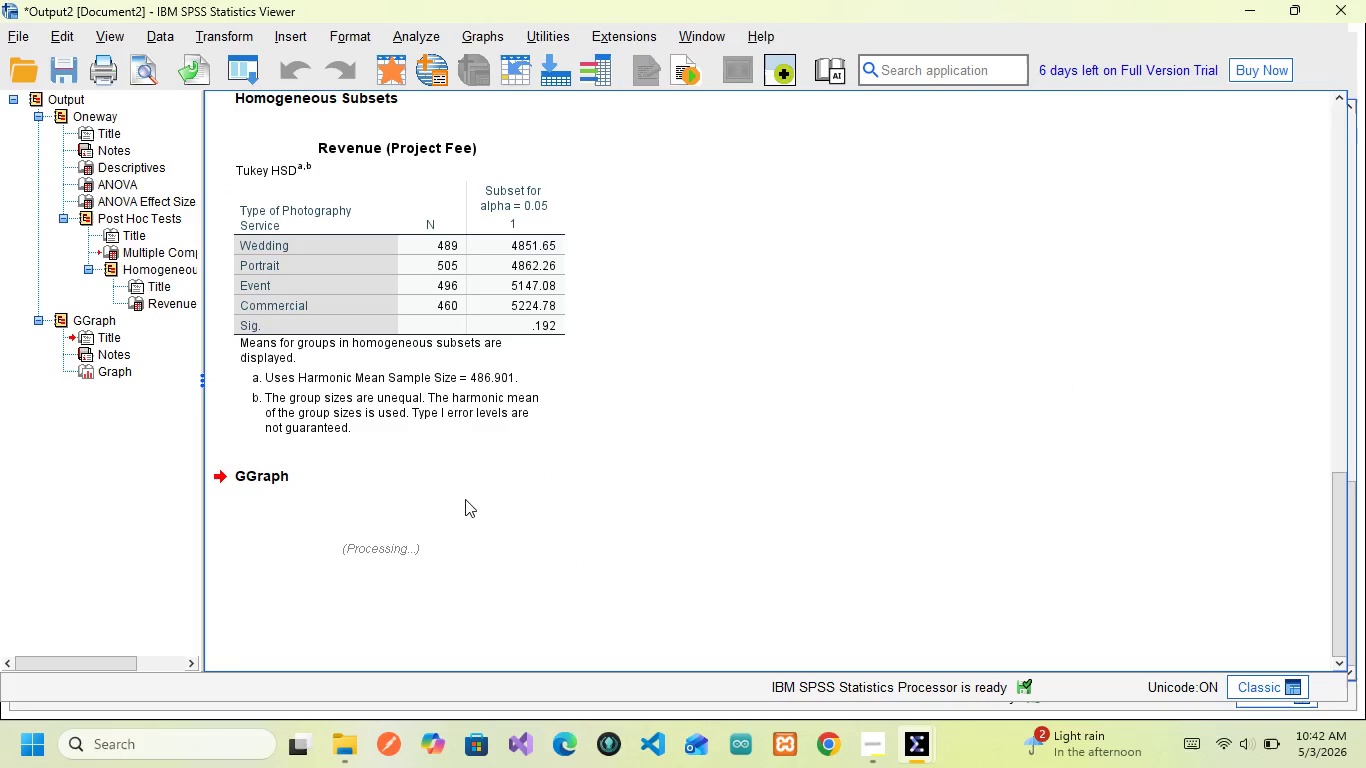 
left_click([444, 505])
 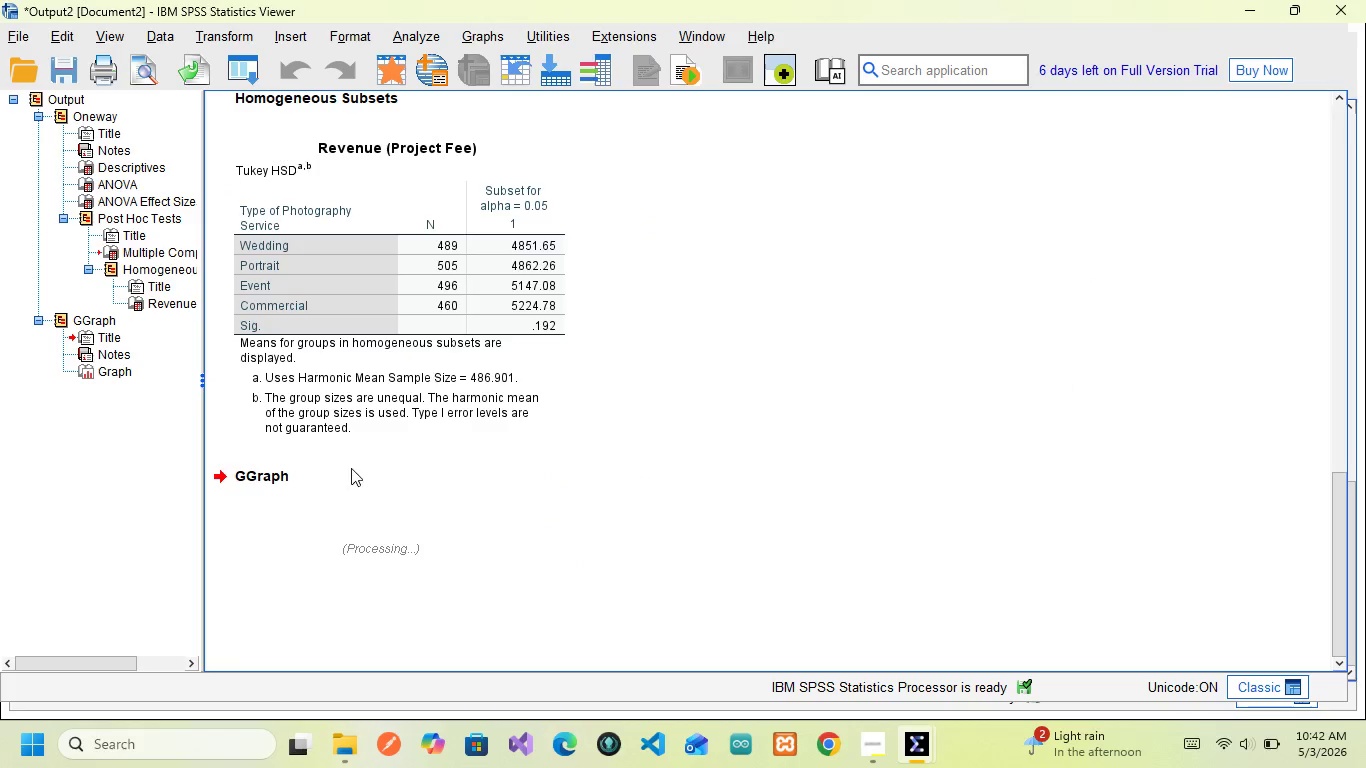 
wait(10.25)
 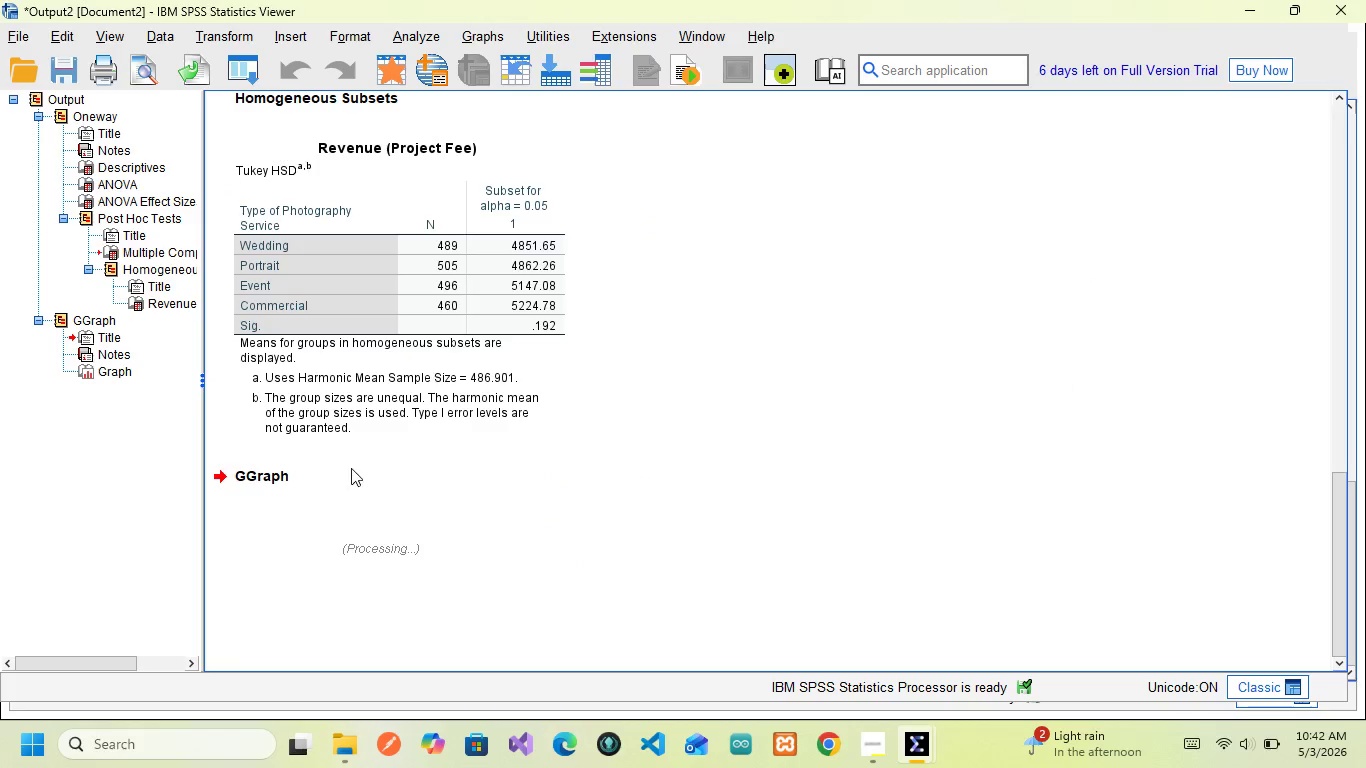 
left_click([481, 26])
 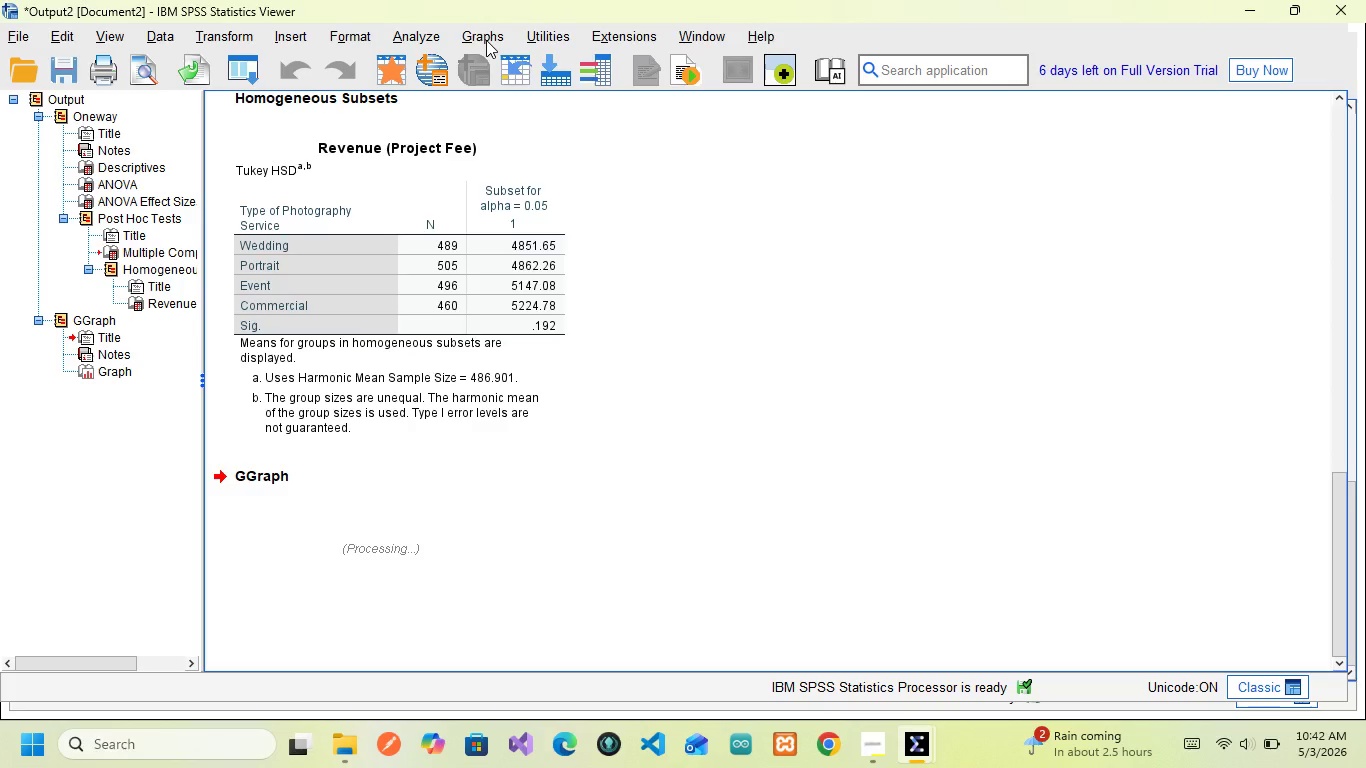 
left_click([486, 40])
 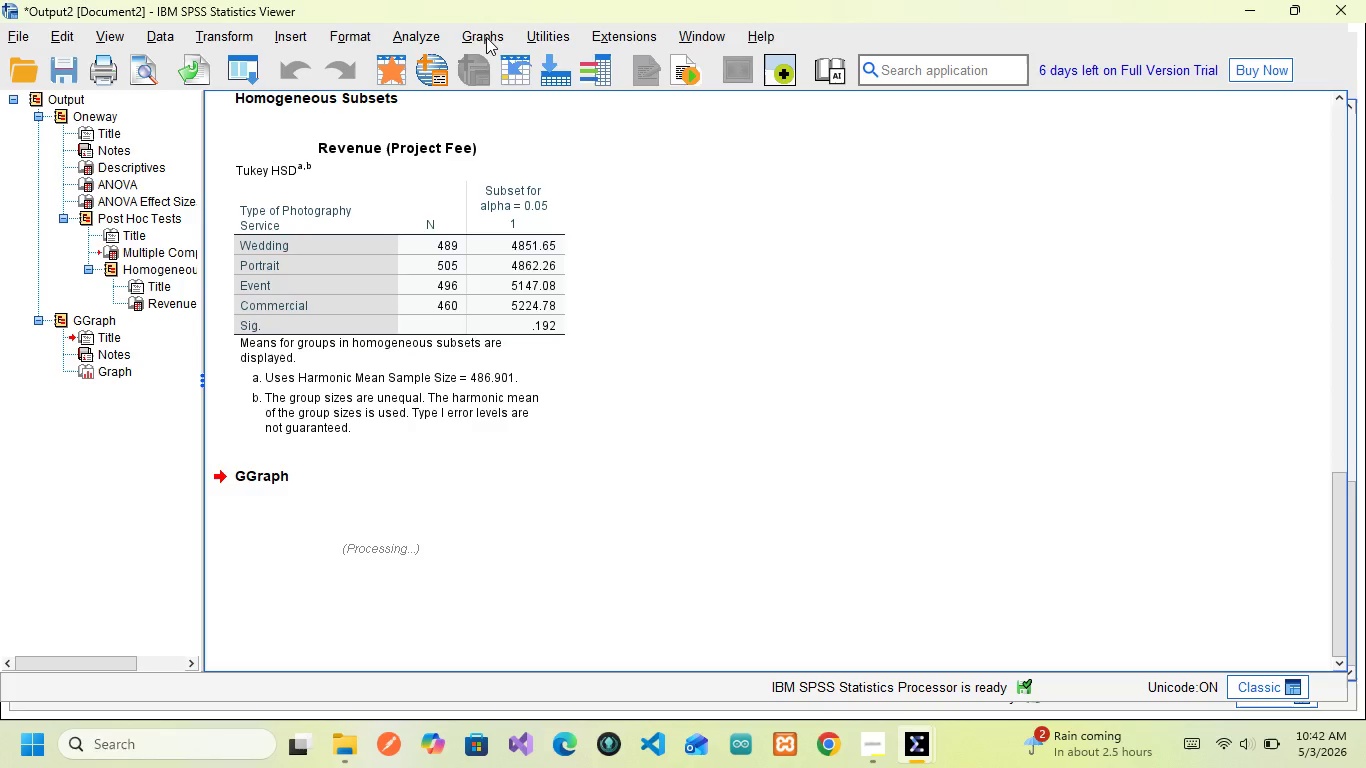 
left_click([486, 37])
 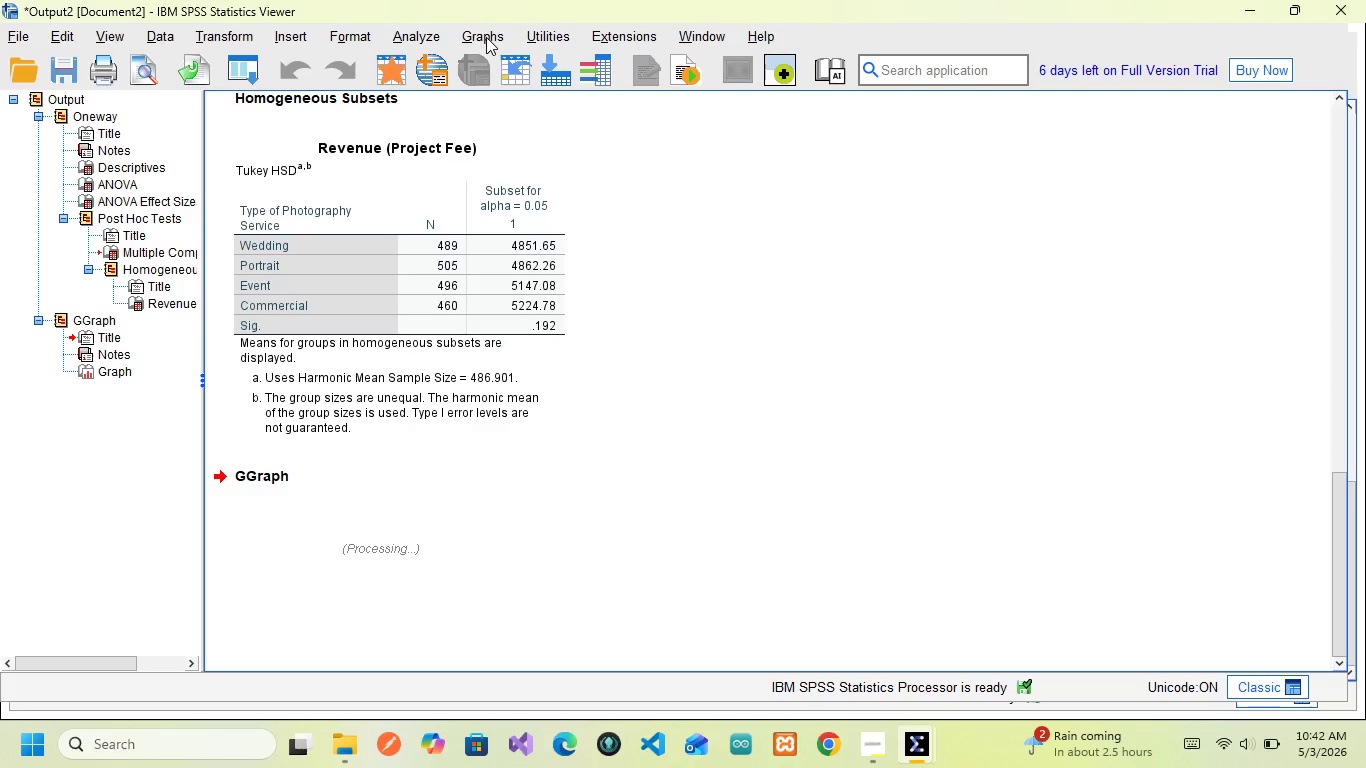 
double_click([486, 37])
 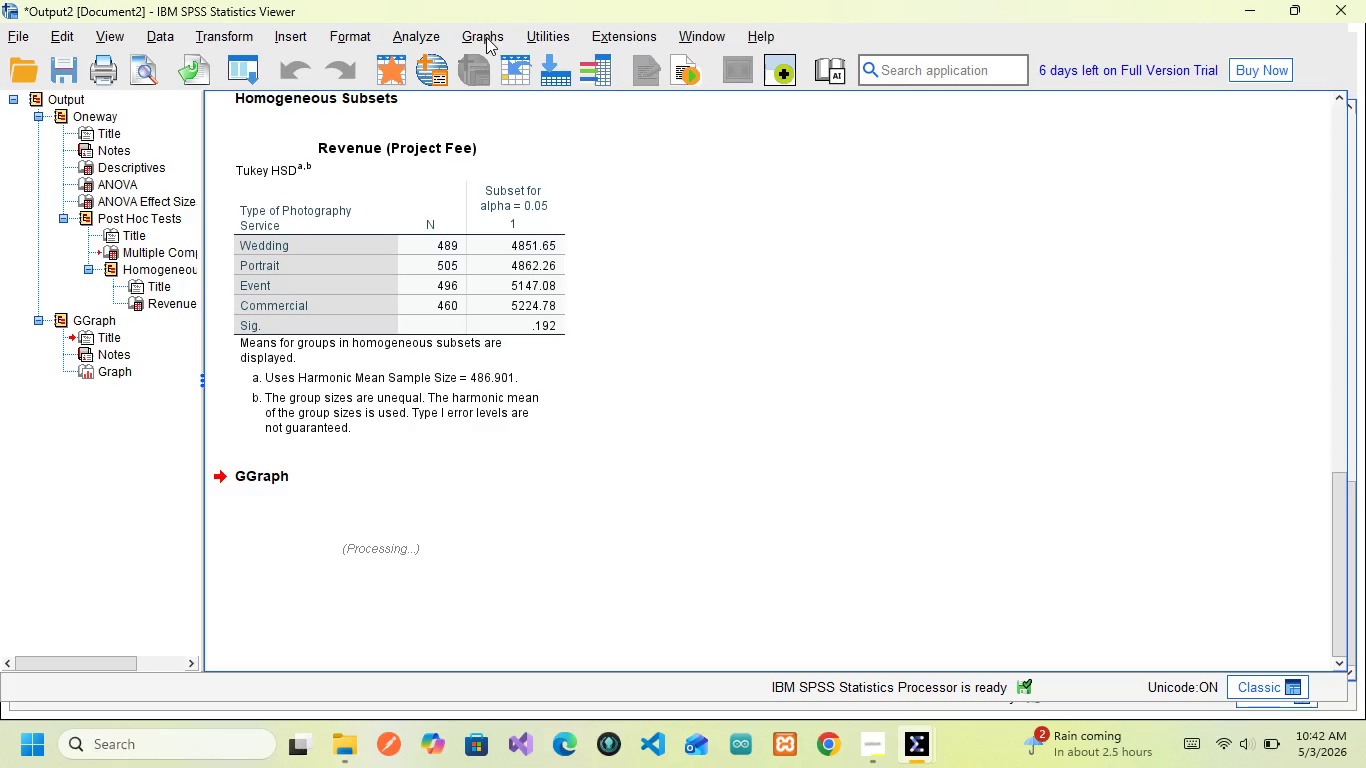 
triple_click([486, 37])
 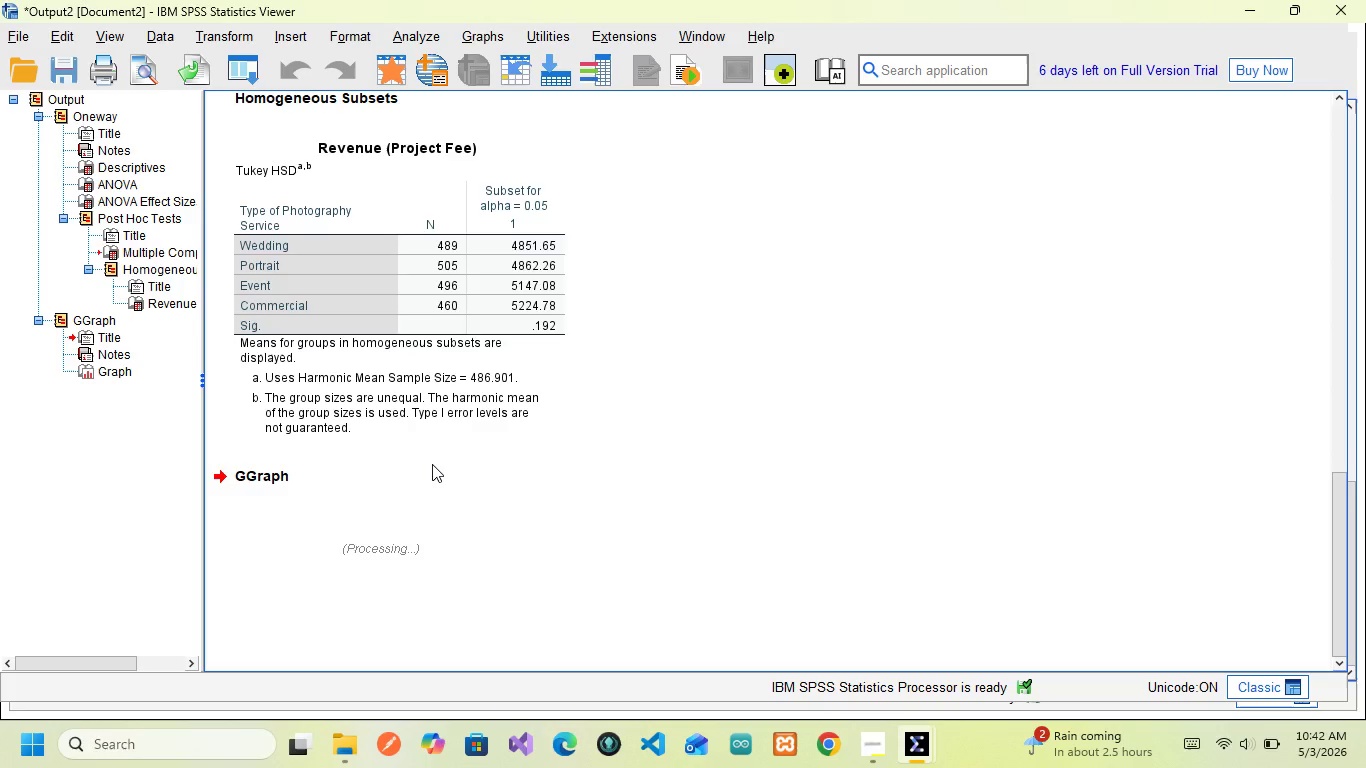 
left_click([432, 464])
 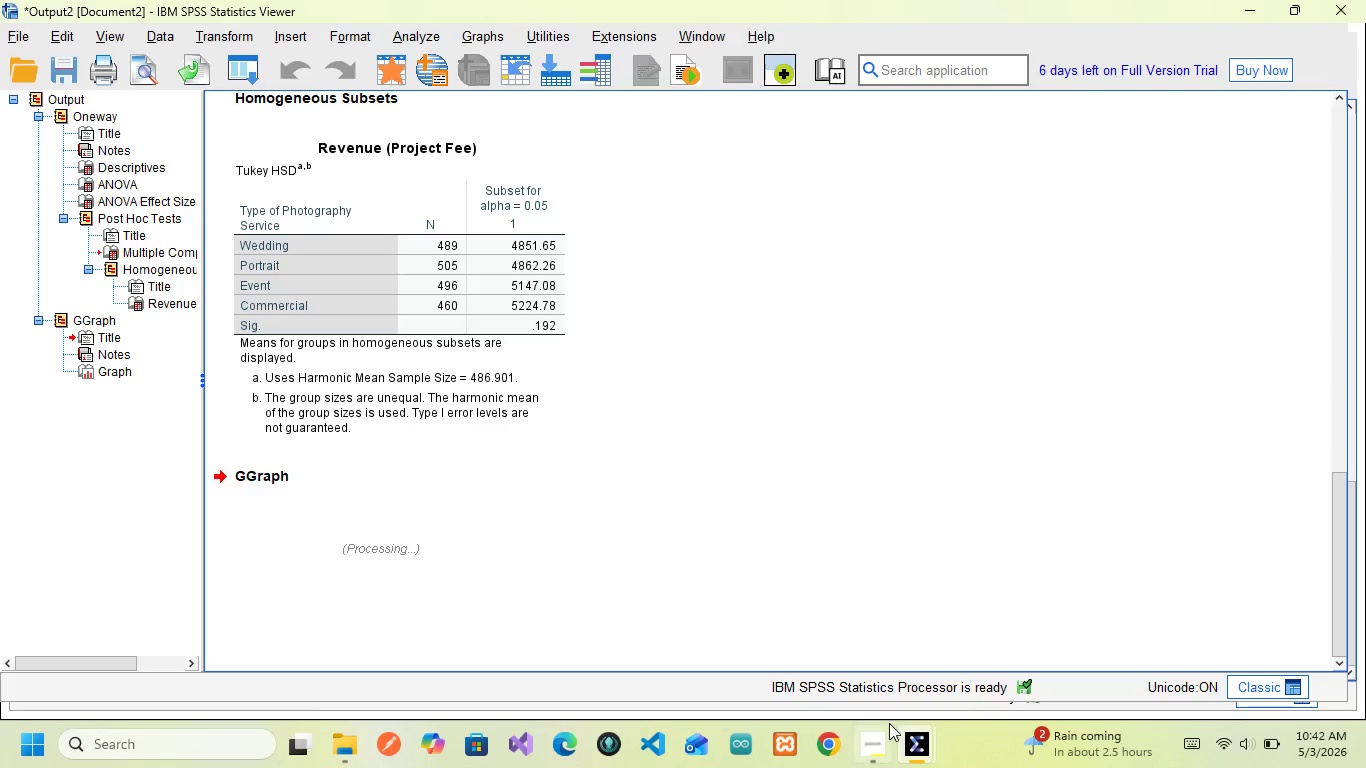 
left_click([874, 758])